 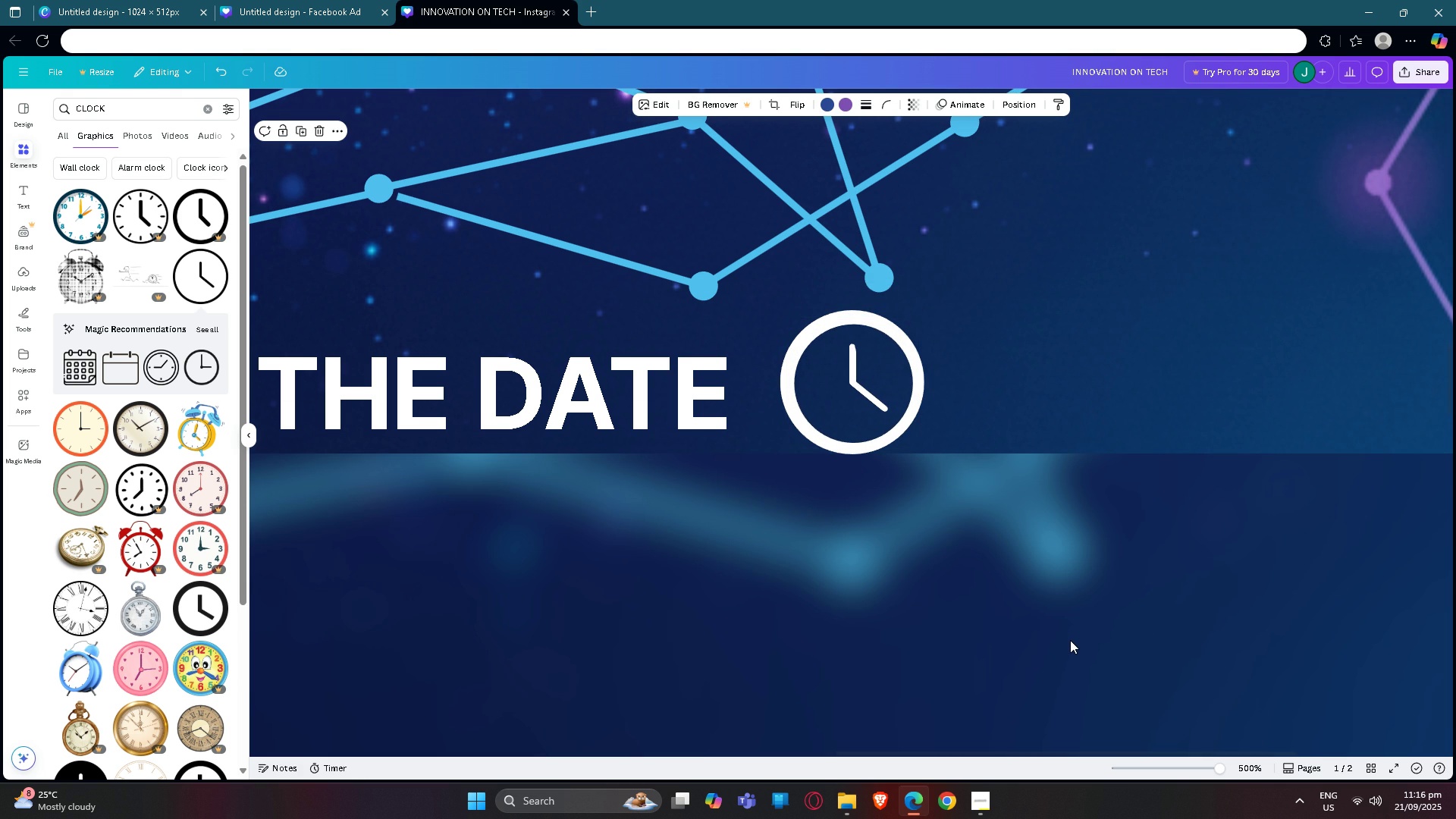 
left_click([1200, 768])
 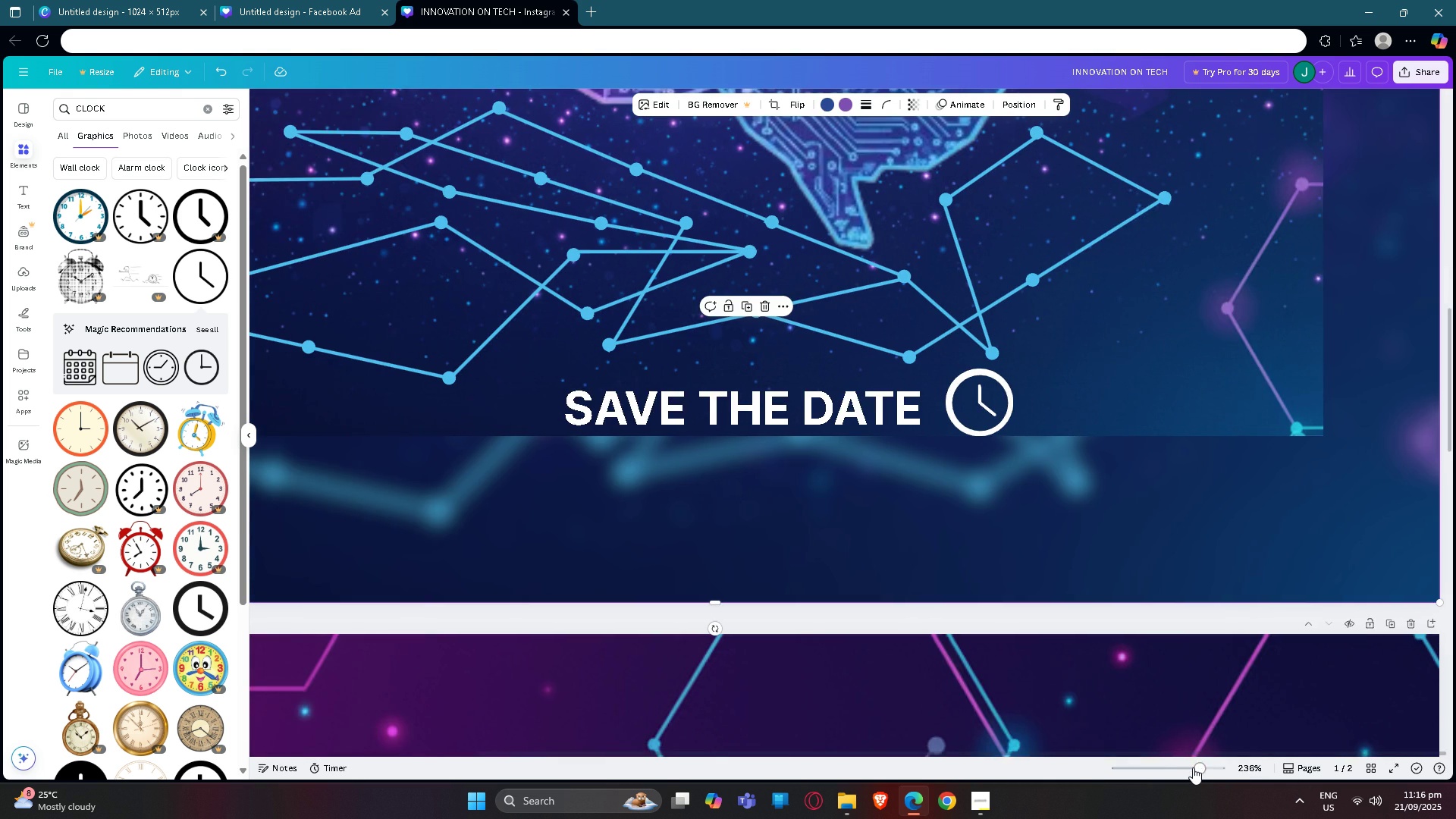 
left_click([1193, 767])
 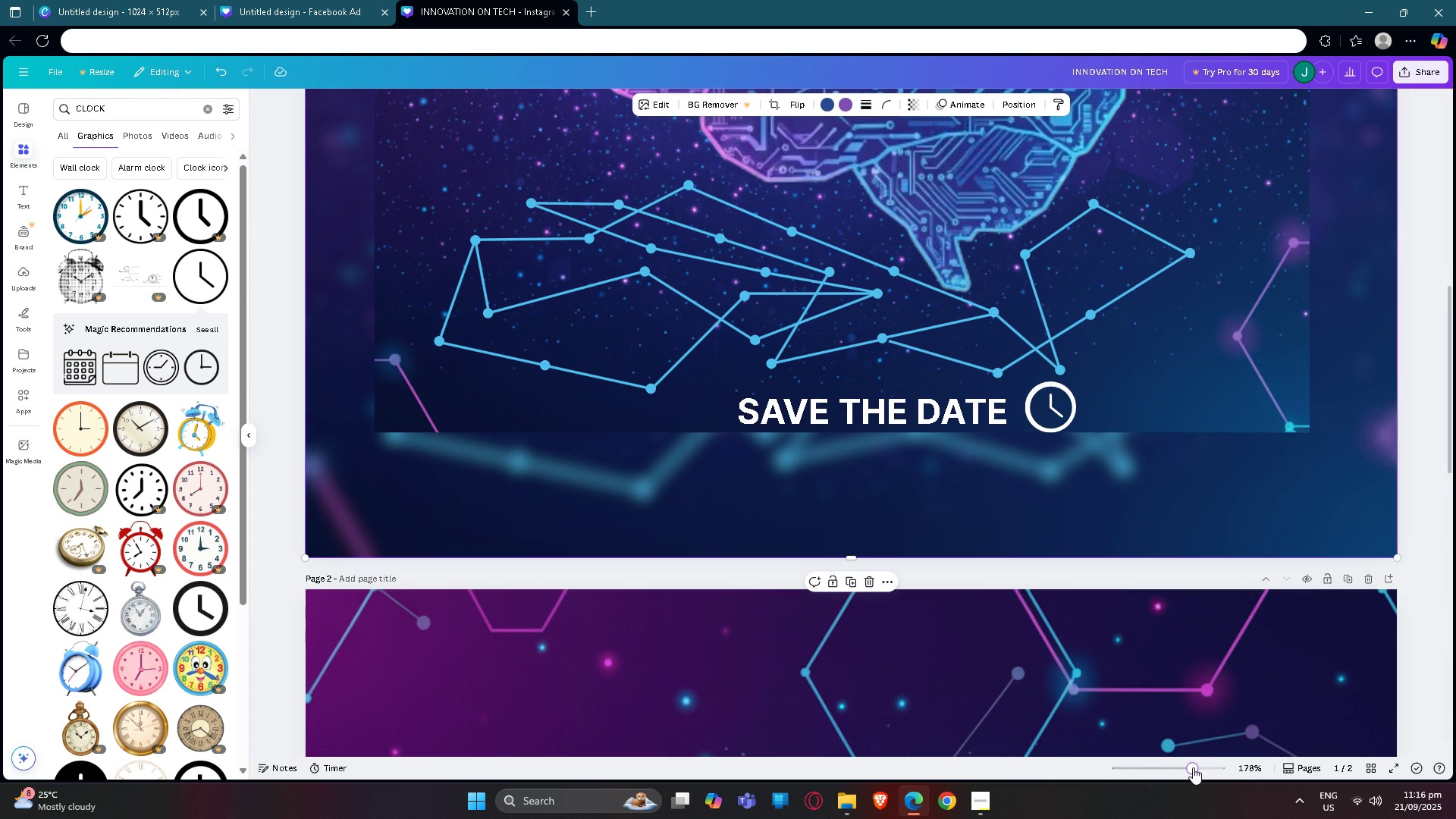 
left_click([1193, 767])
 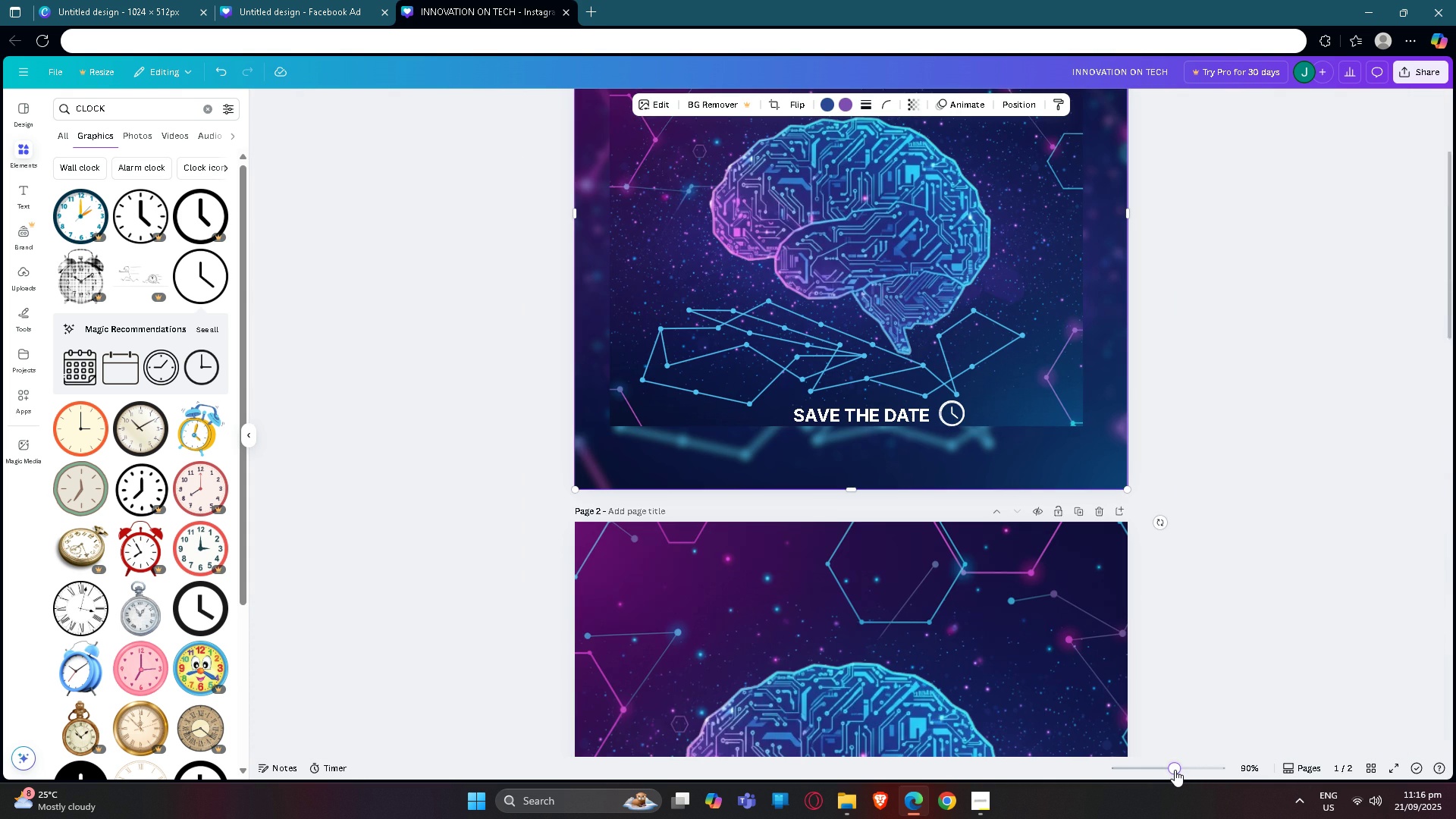 
left_click([1175, 770])
 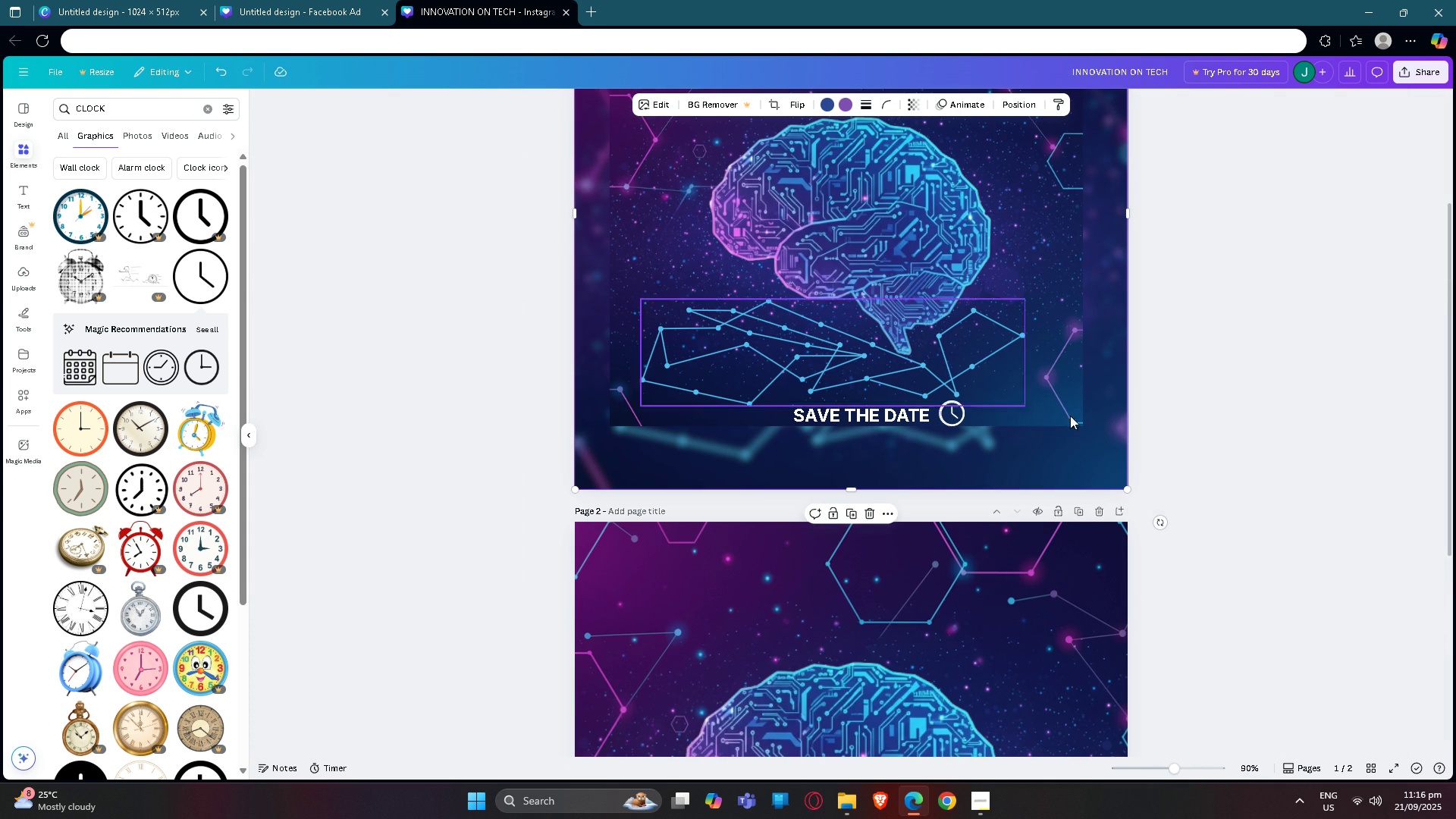 
left_click([1288, 475])
 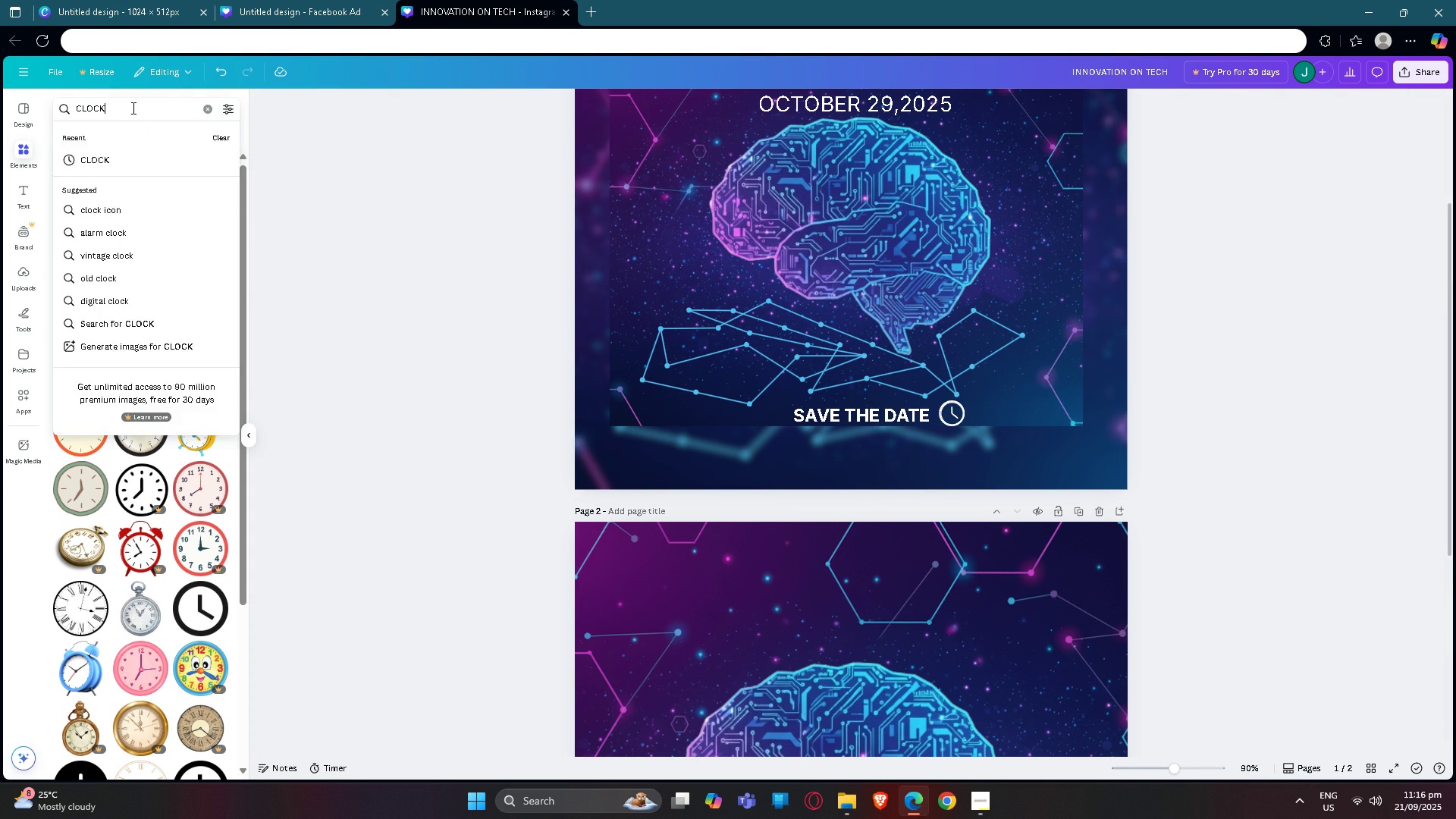 
double_click([132, 108])
 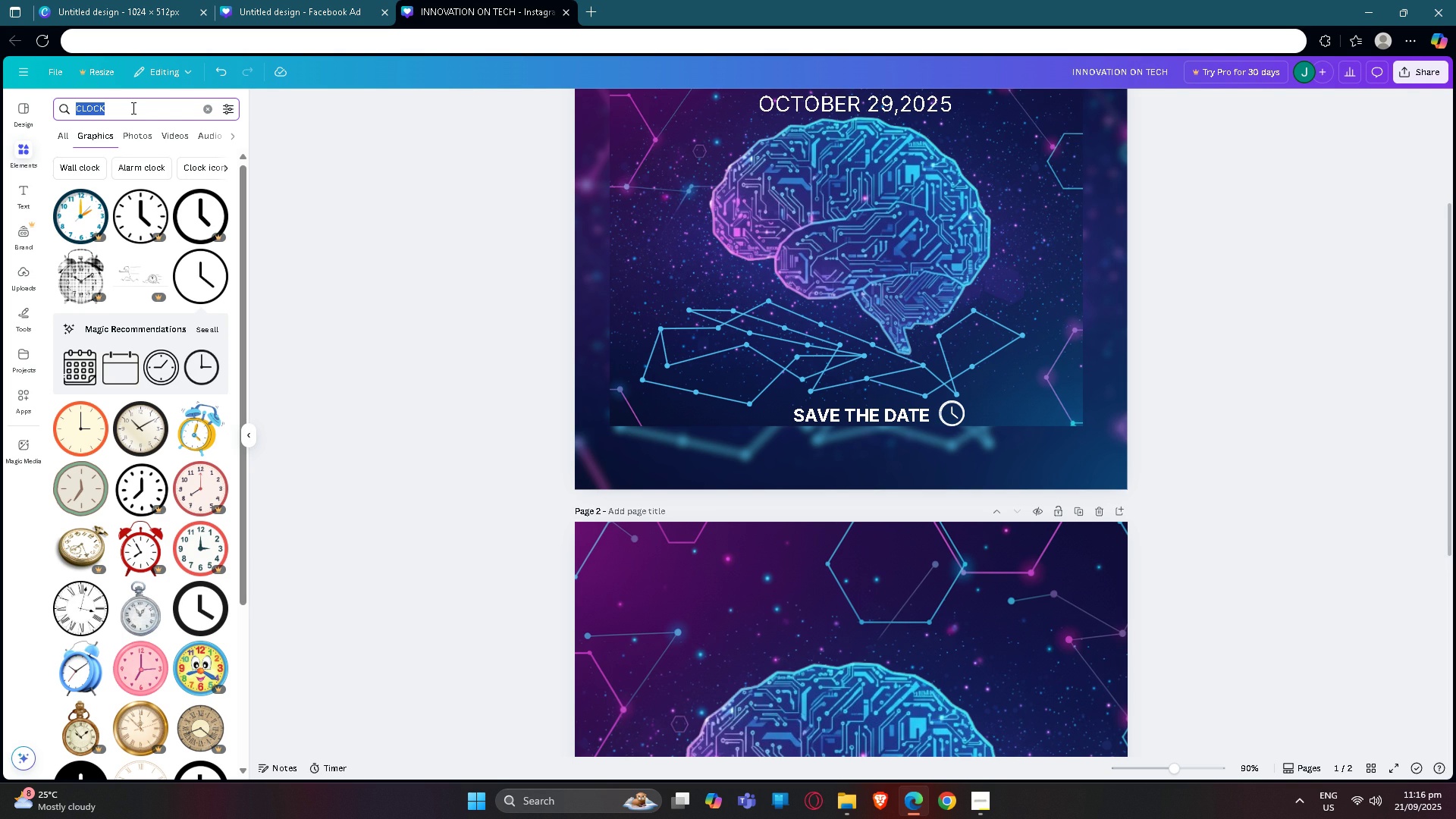 
triple_click([132, 108])
 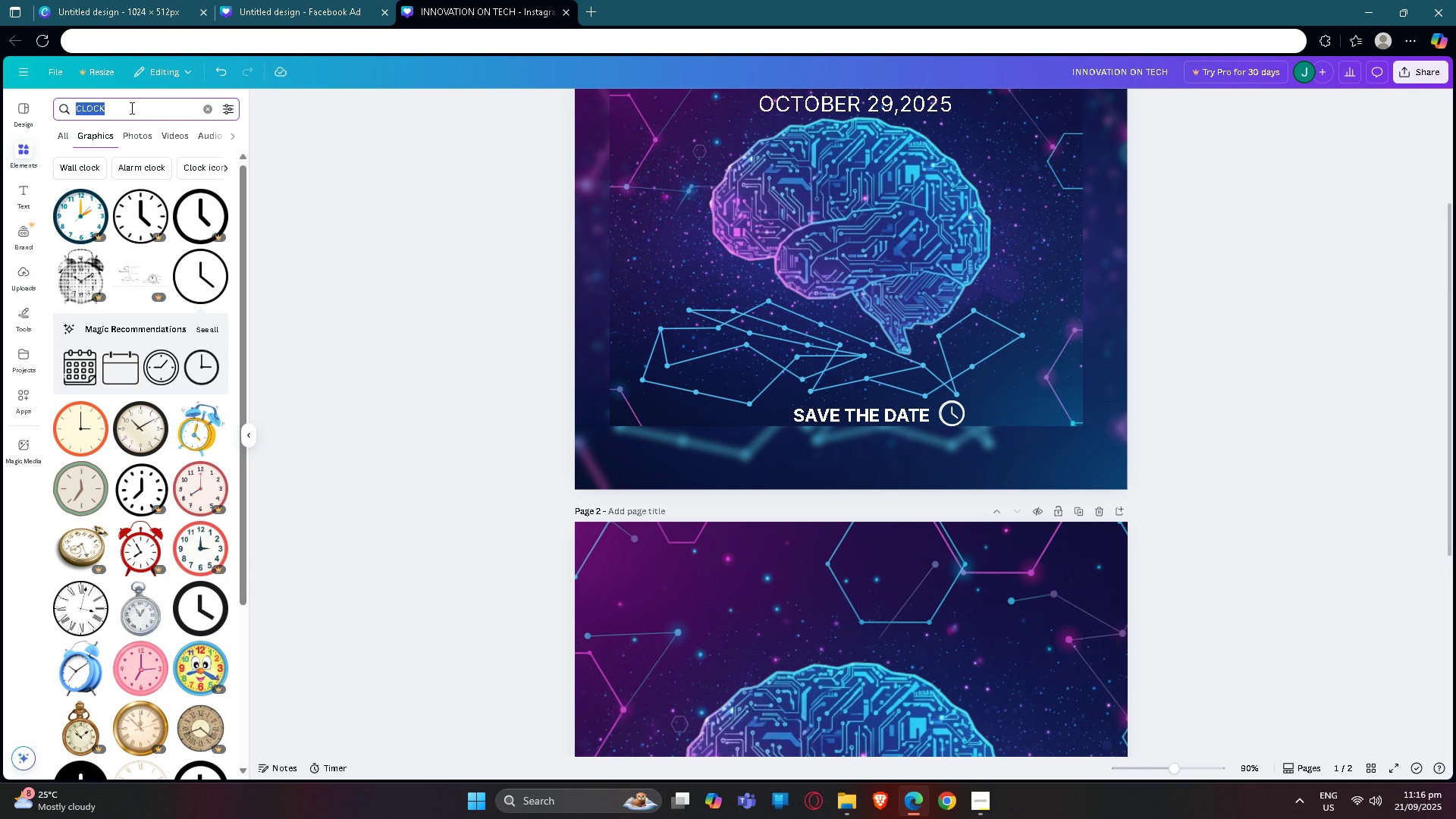 
wait(5.35)
 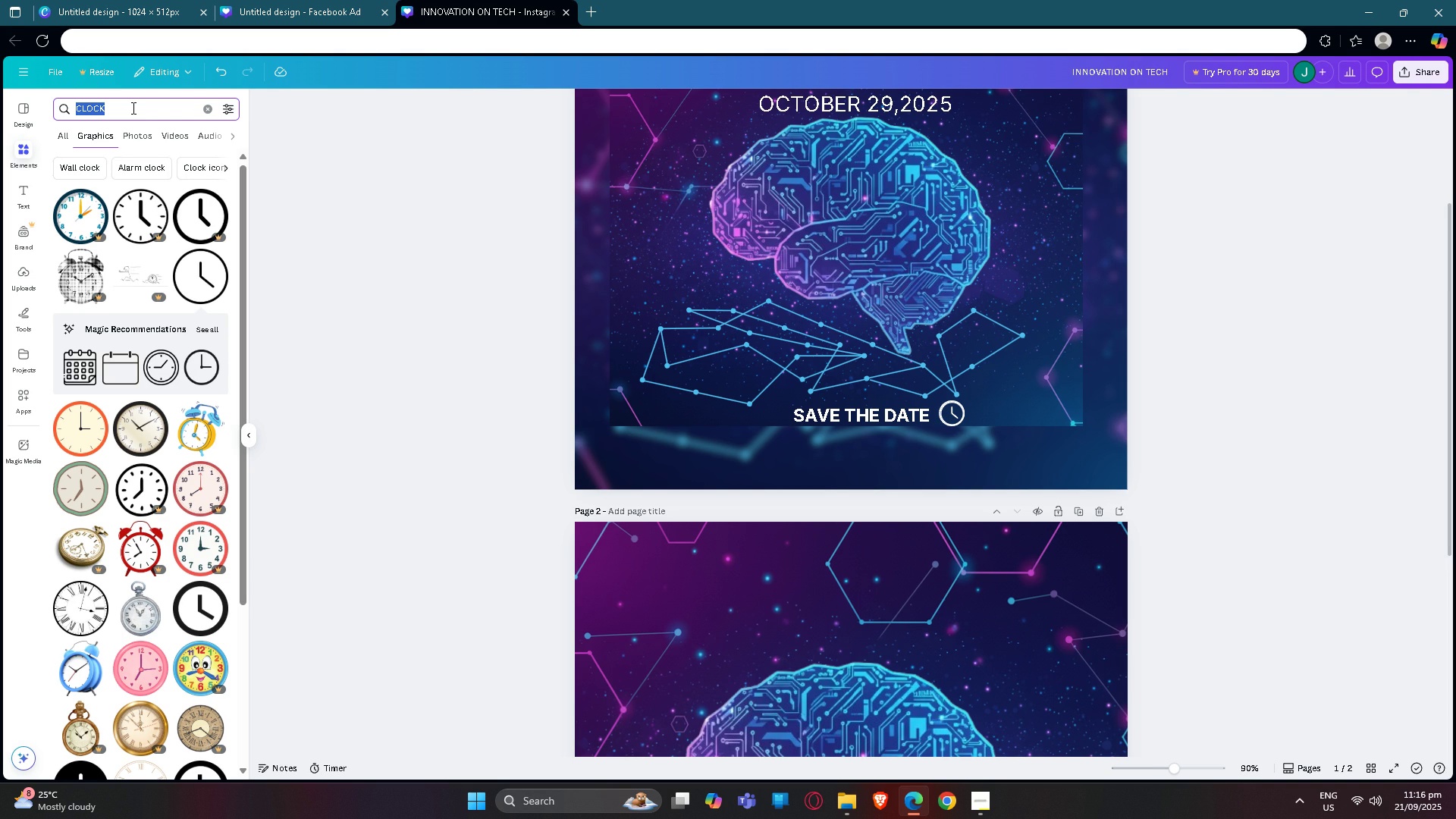 
key(C)
 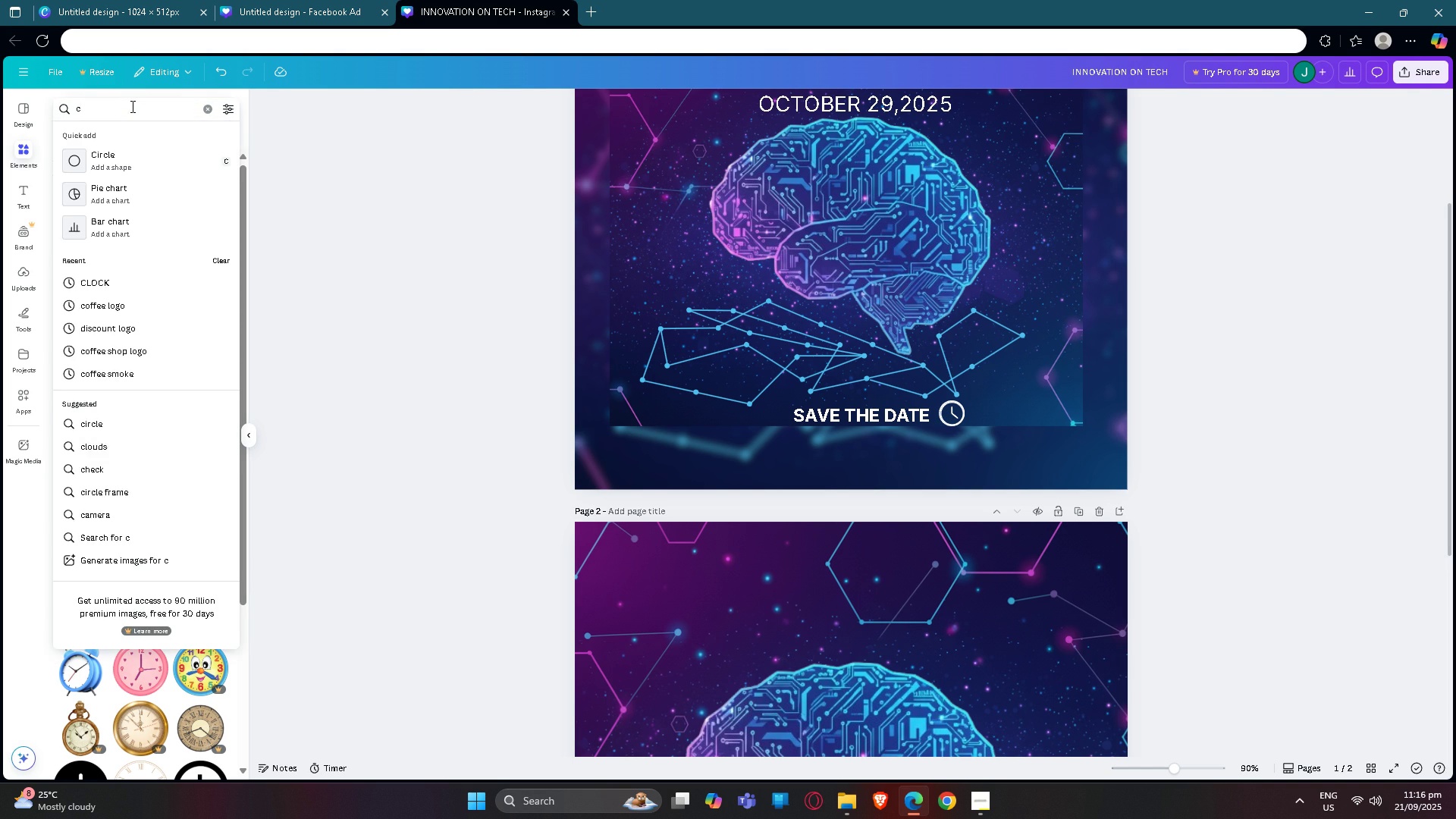 
key(F12)
 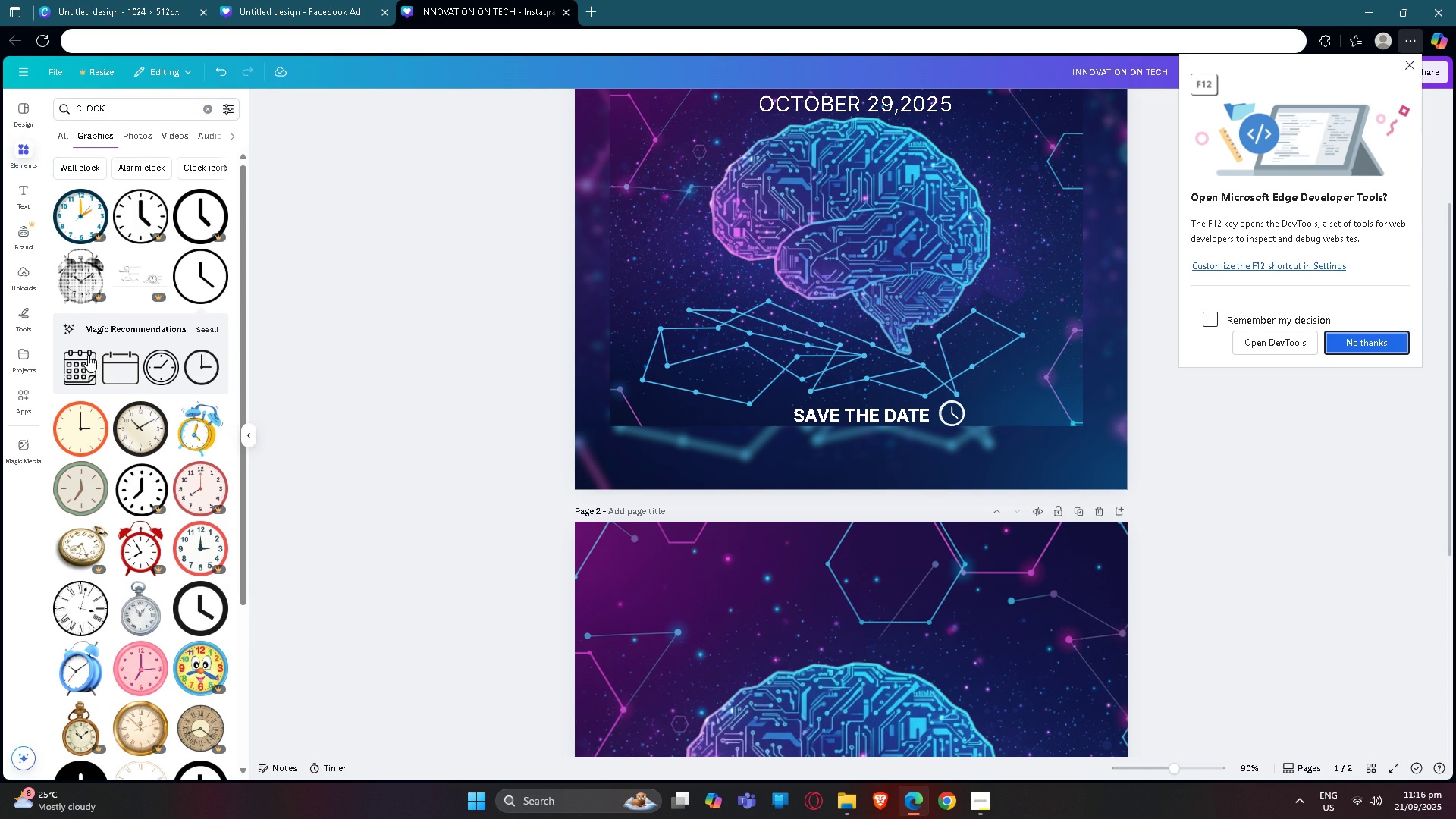 
left_click([84, 372])